 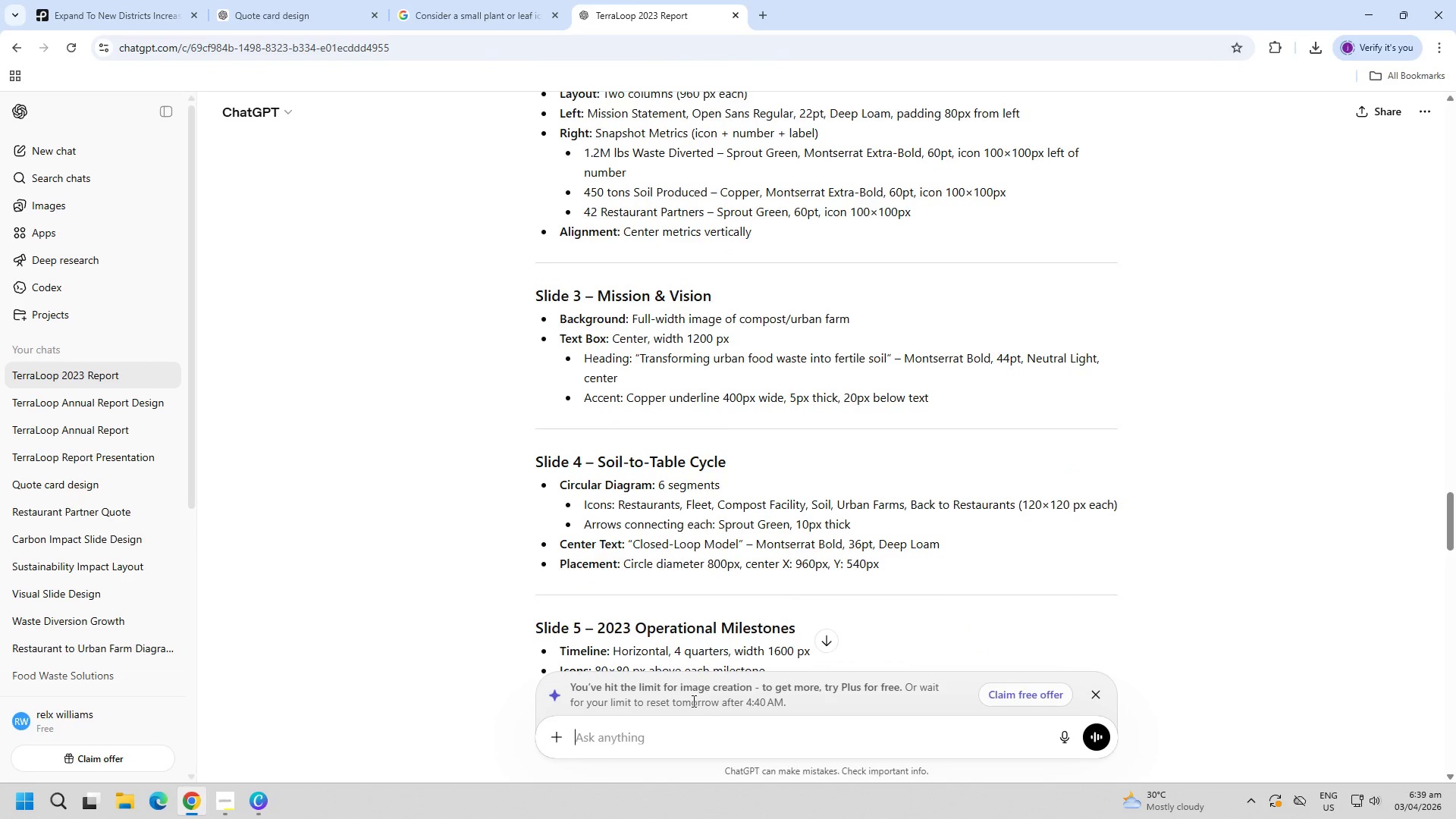 
left_click([672, 731])
 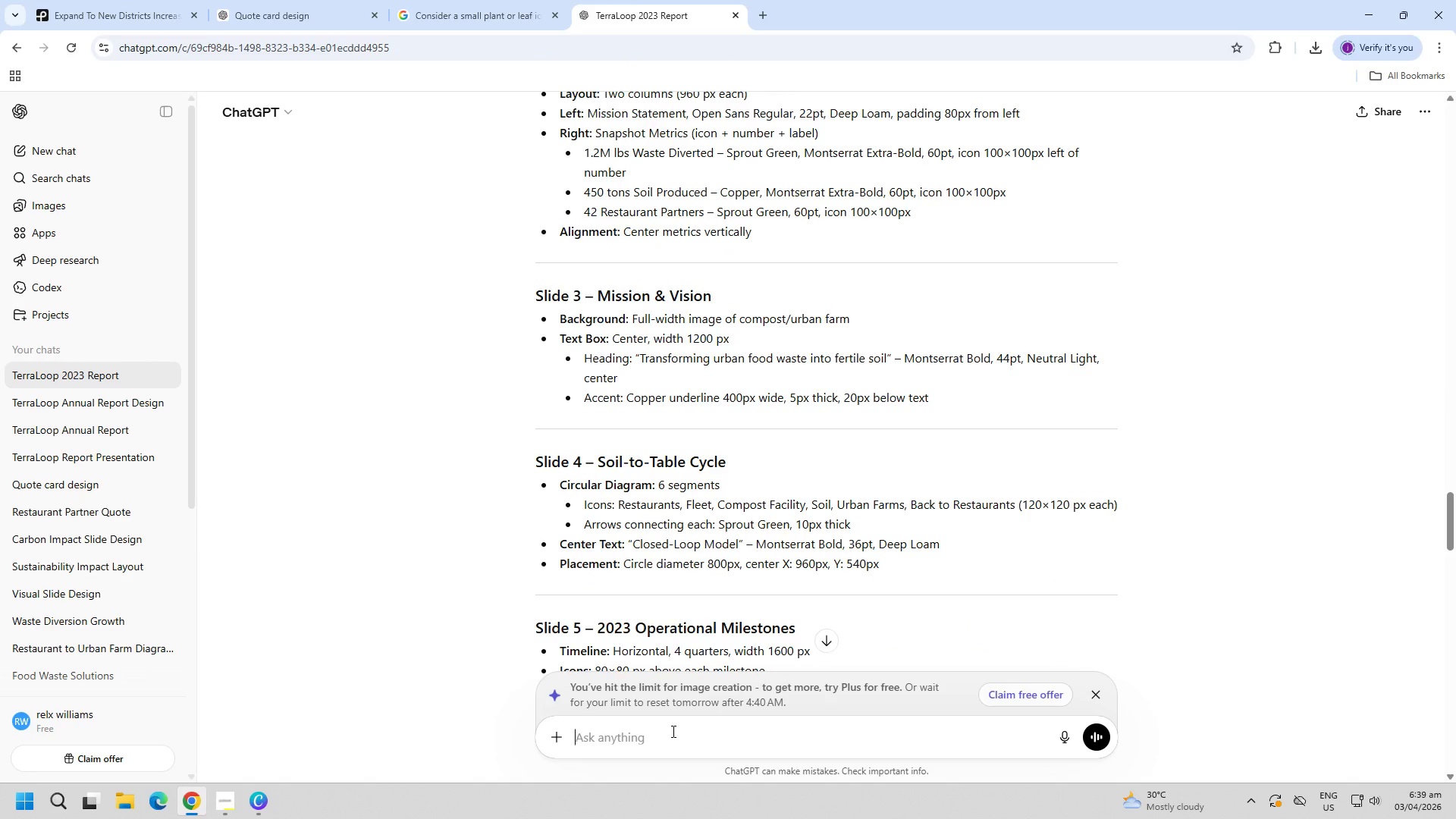 
hold_key(key=ControlLeft, duration=0.55)
 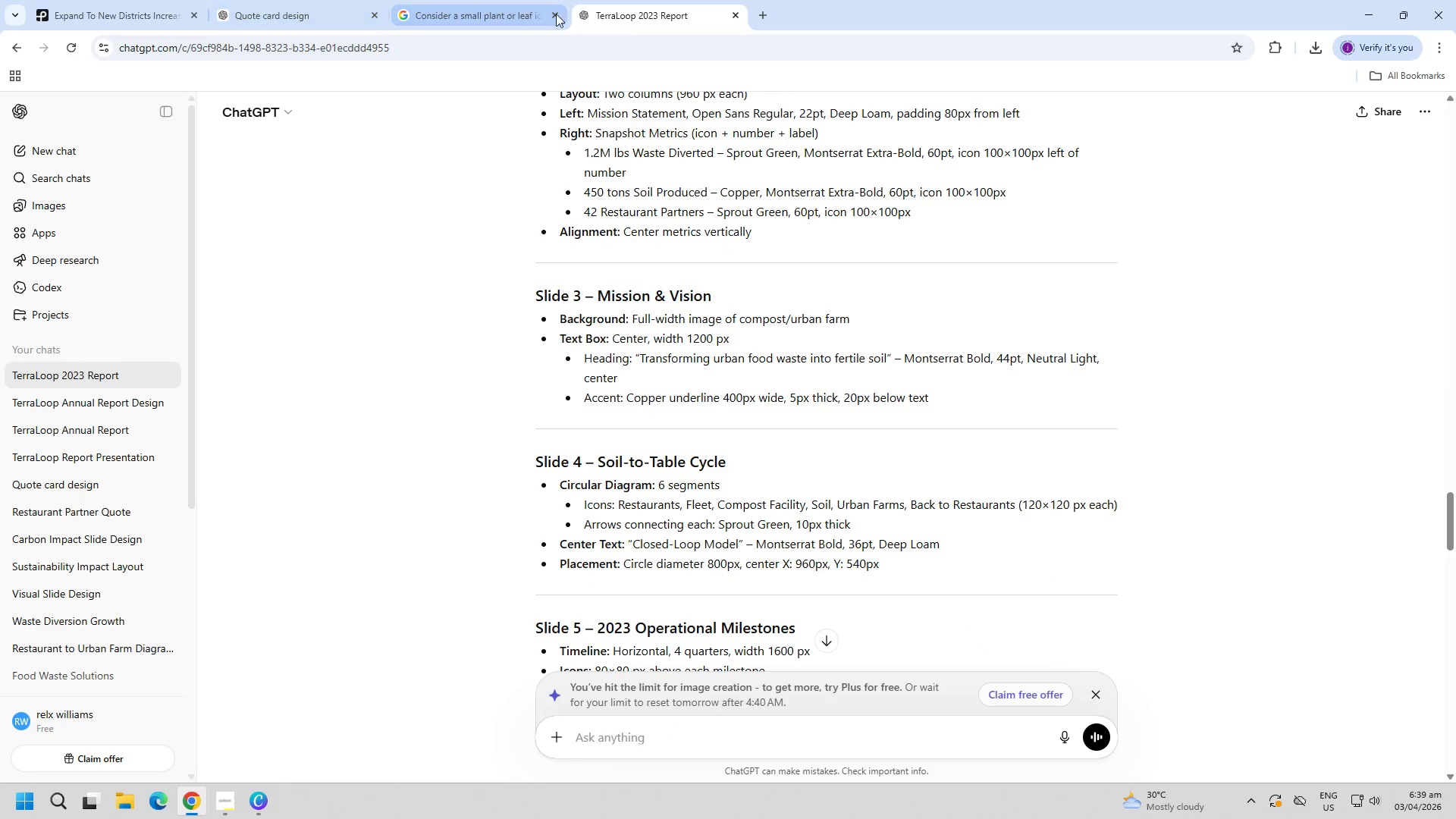 
left_click([651, 0])
 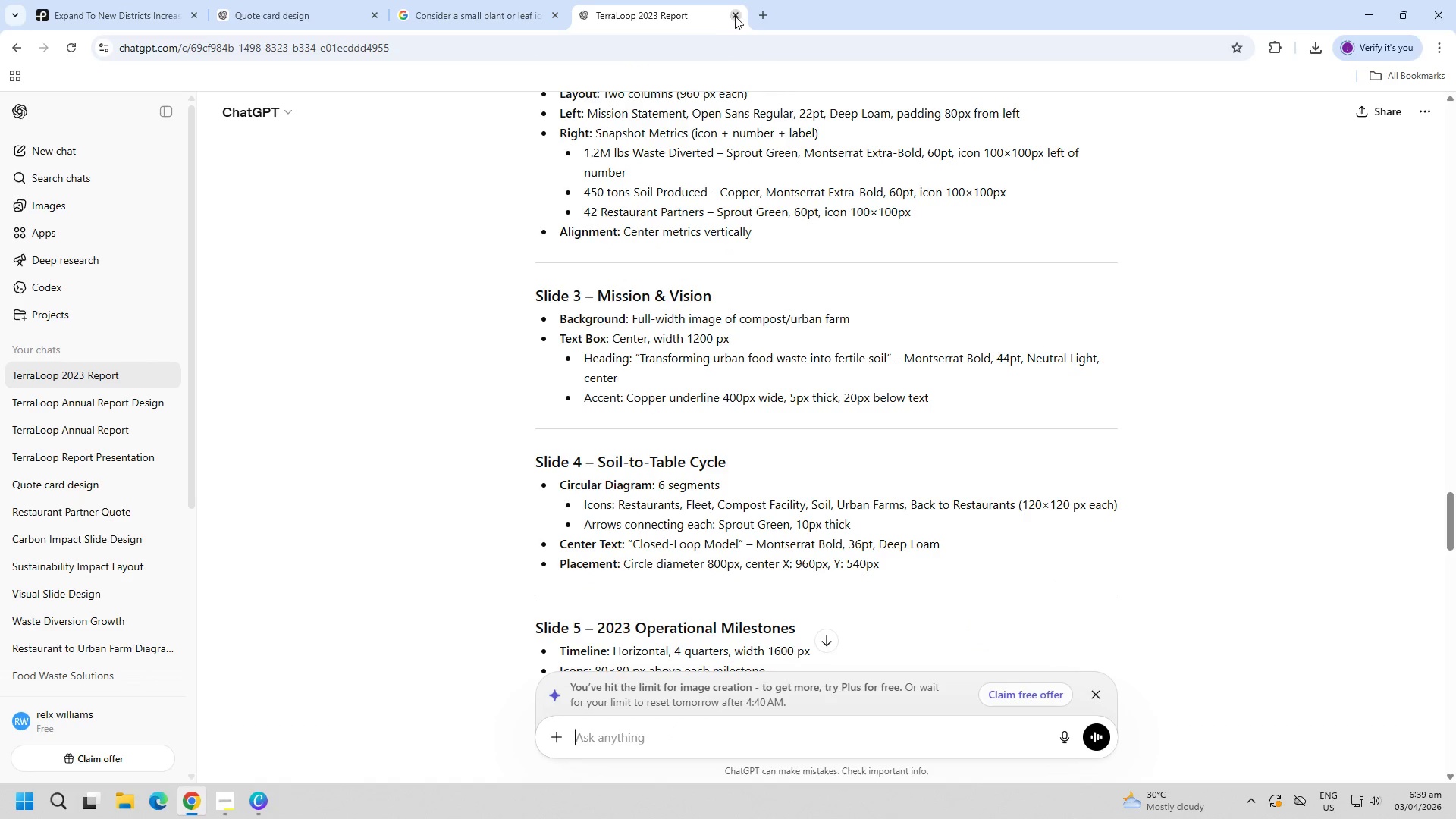 
left_click([735, 16])
 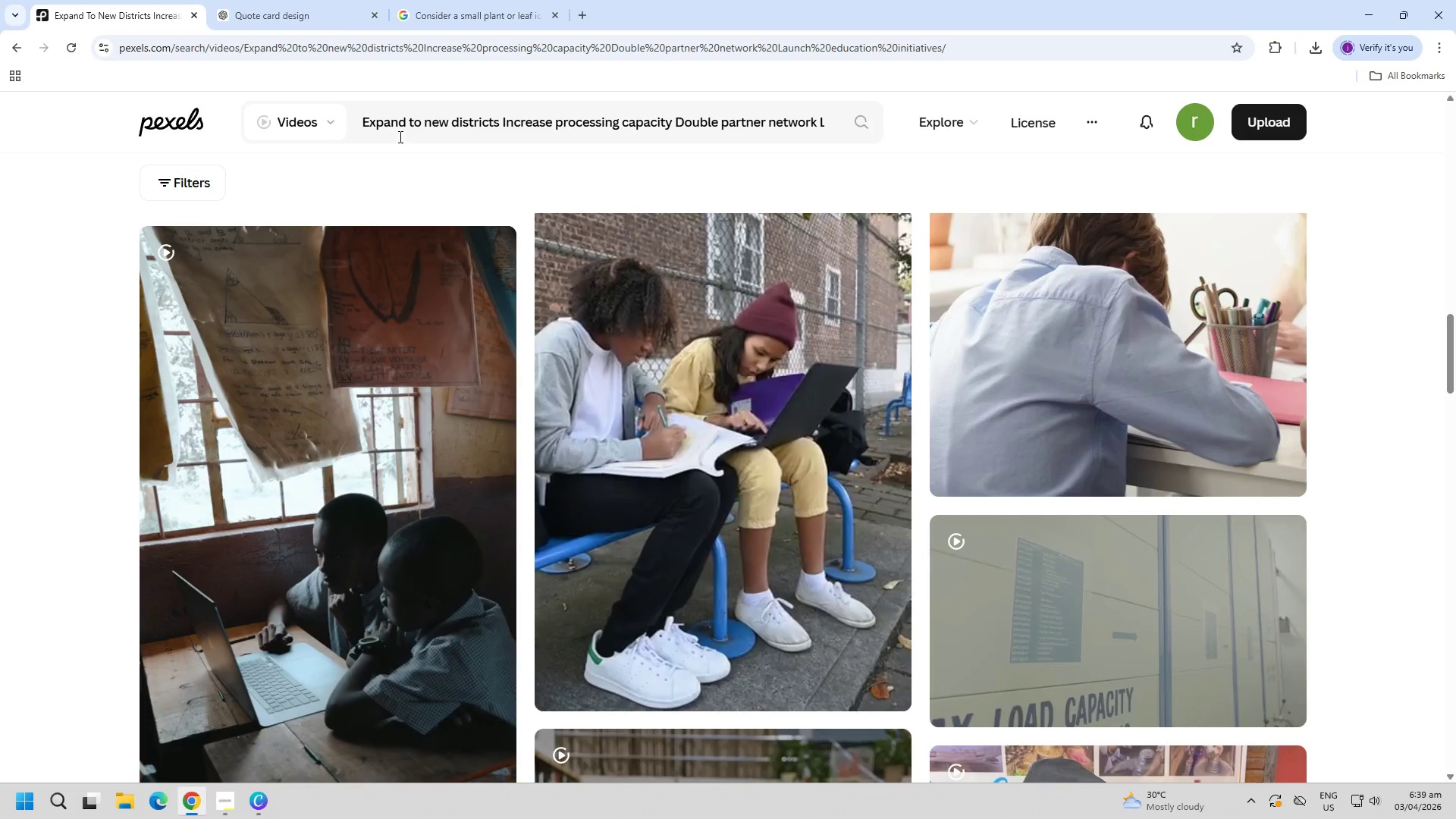 
left_click([111, 0])
 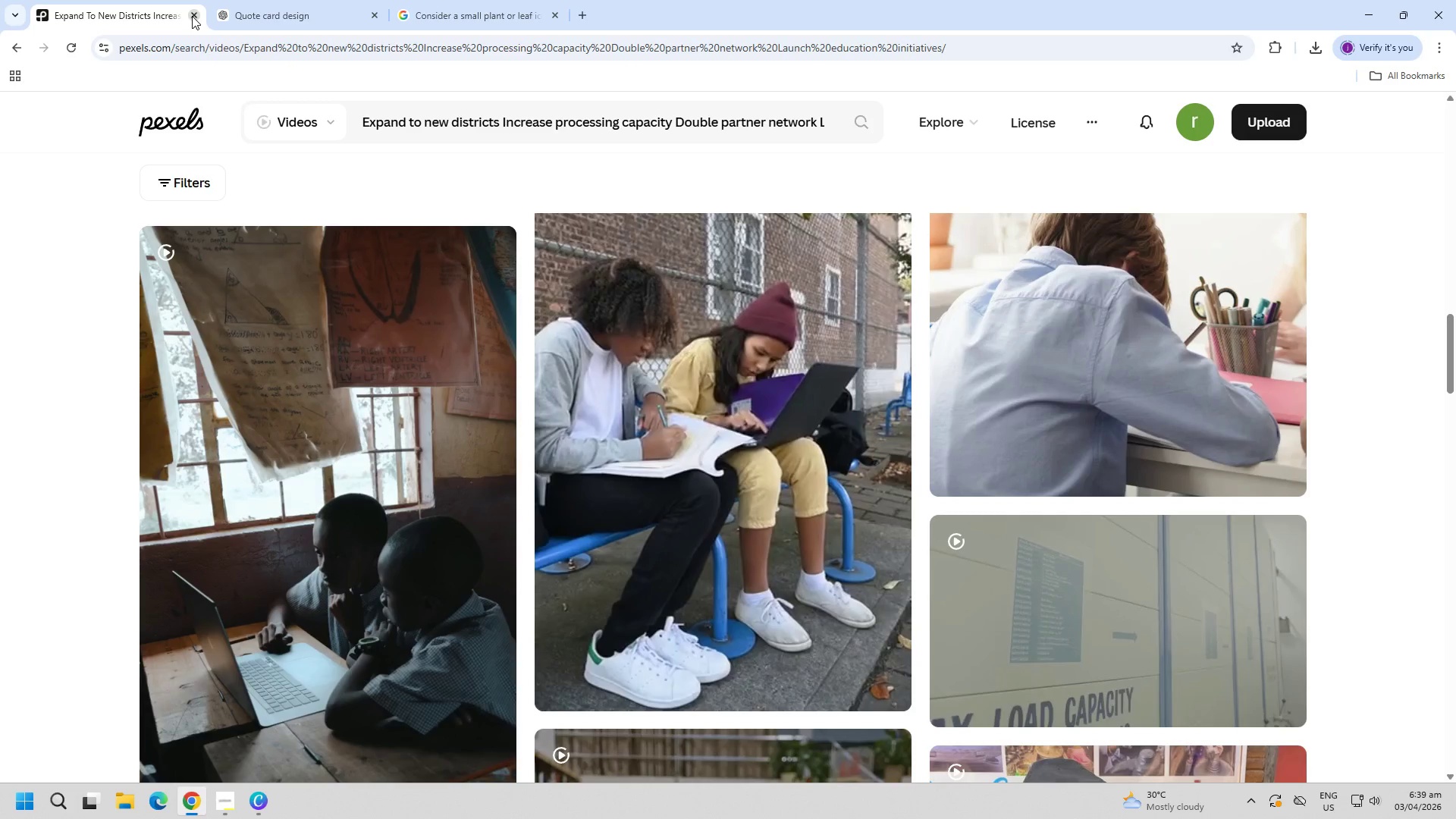 
key(Control+ControlLeft)
 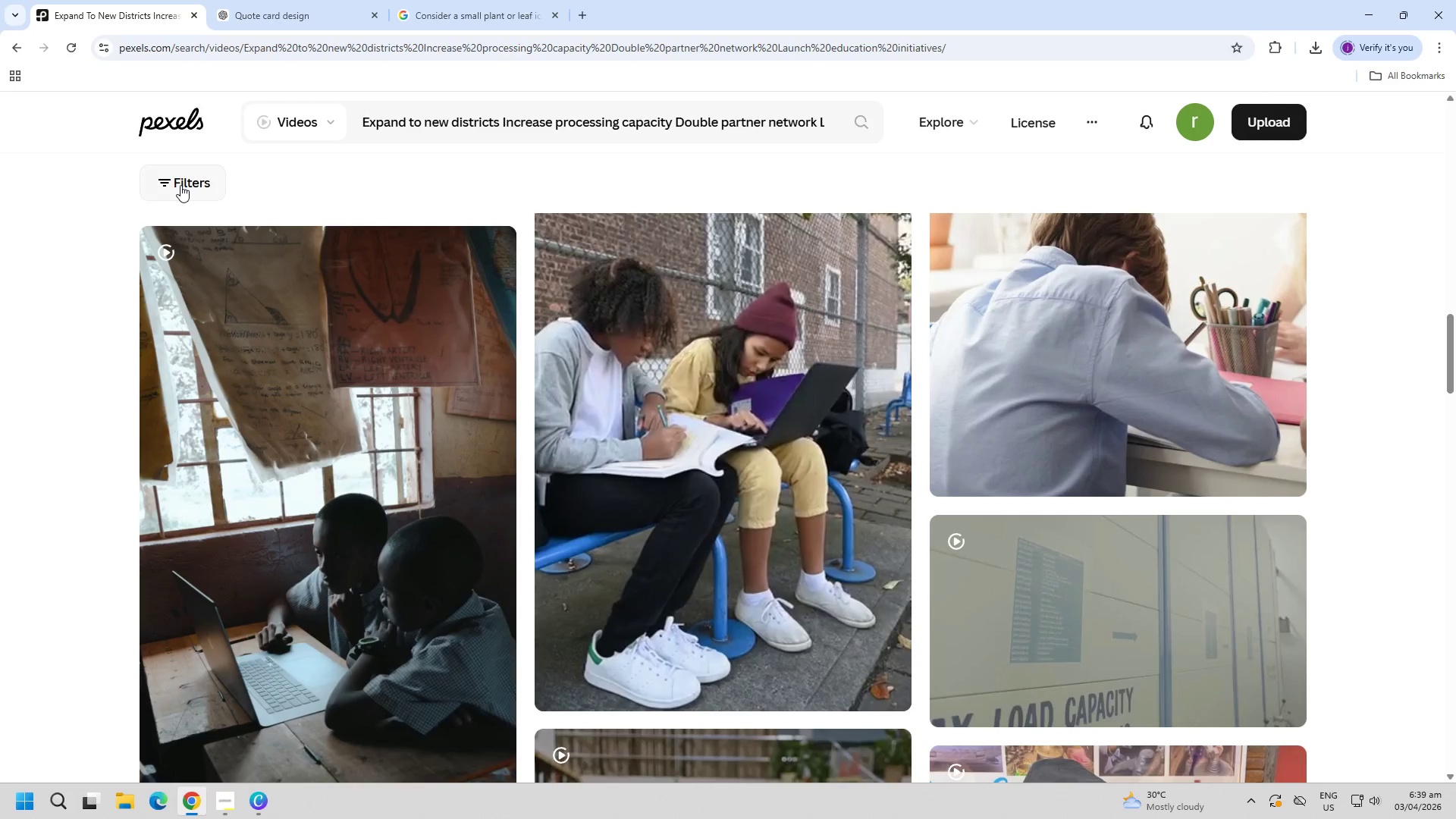 
key(Control+T)
 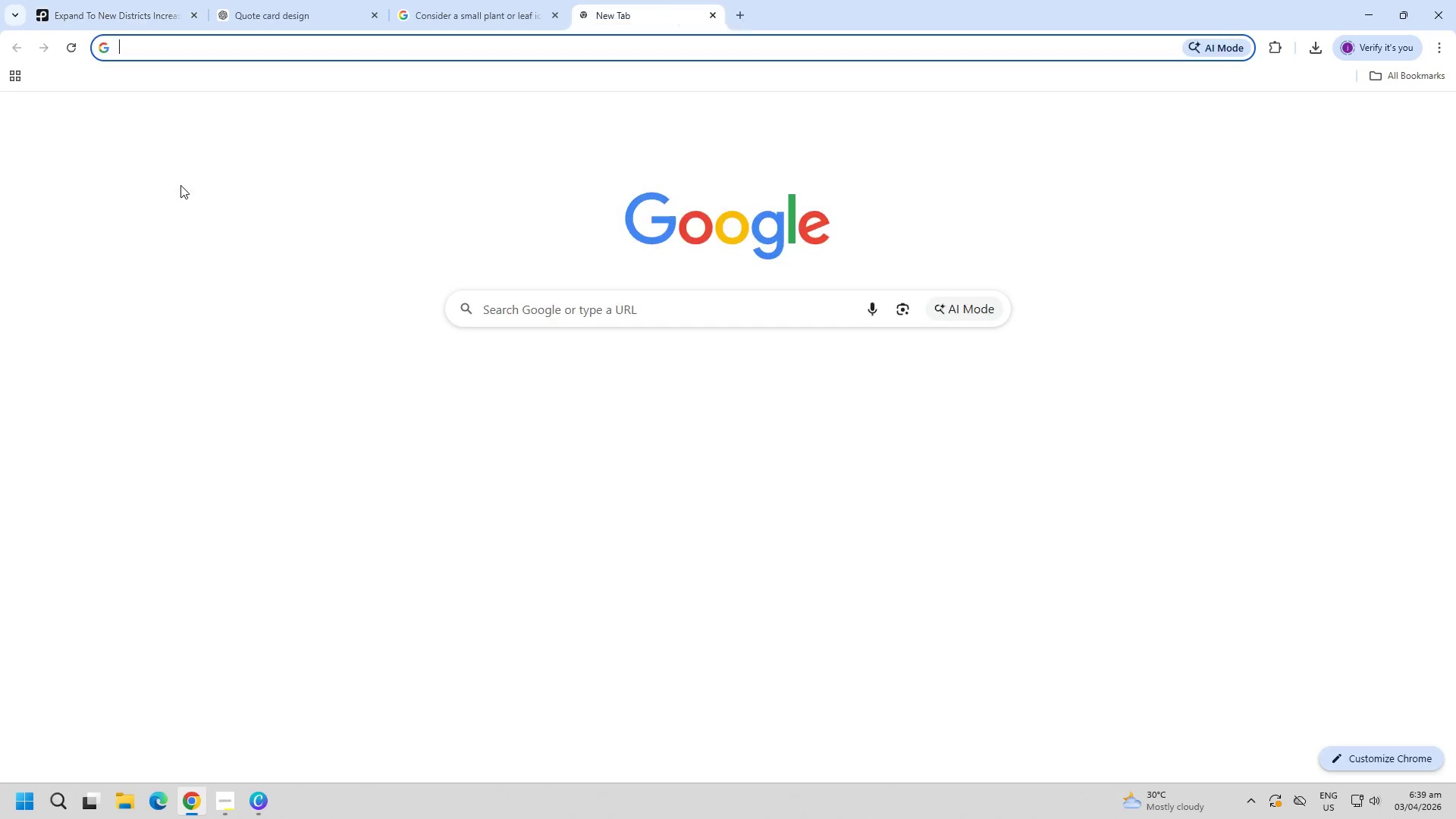 
key(G)
 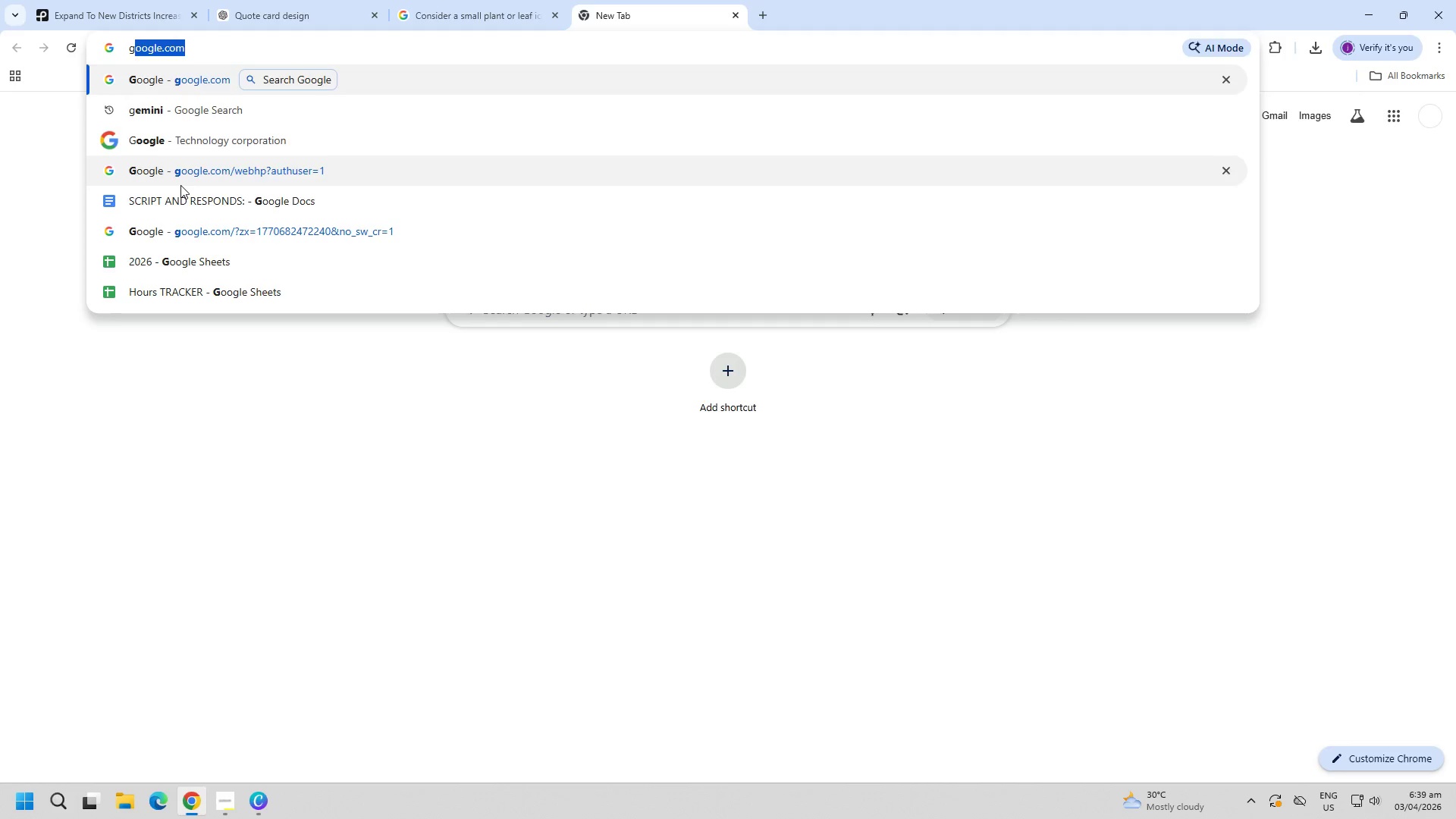 
key(Enter)
 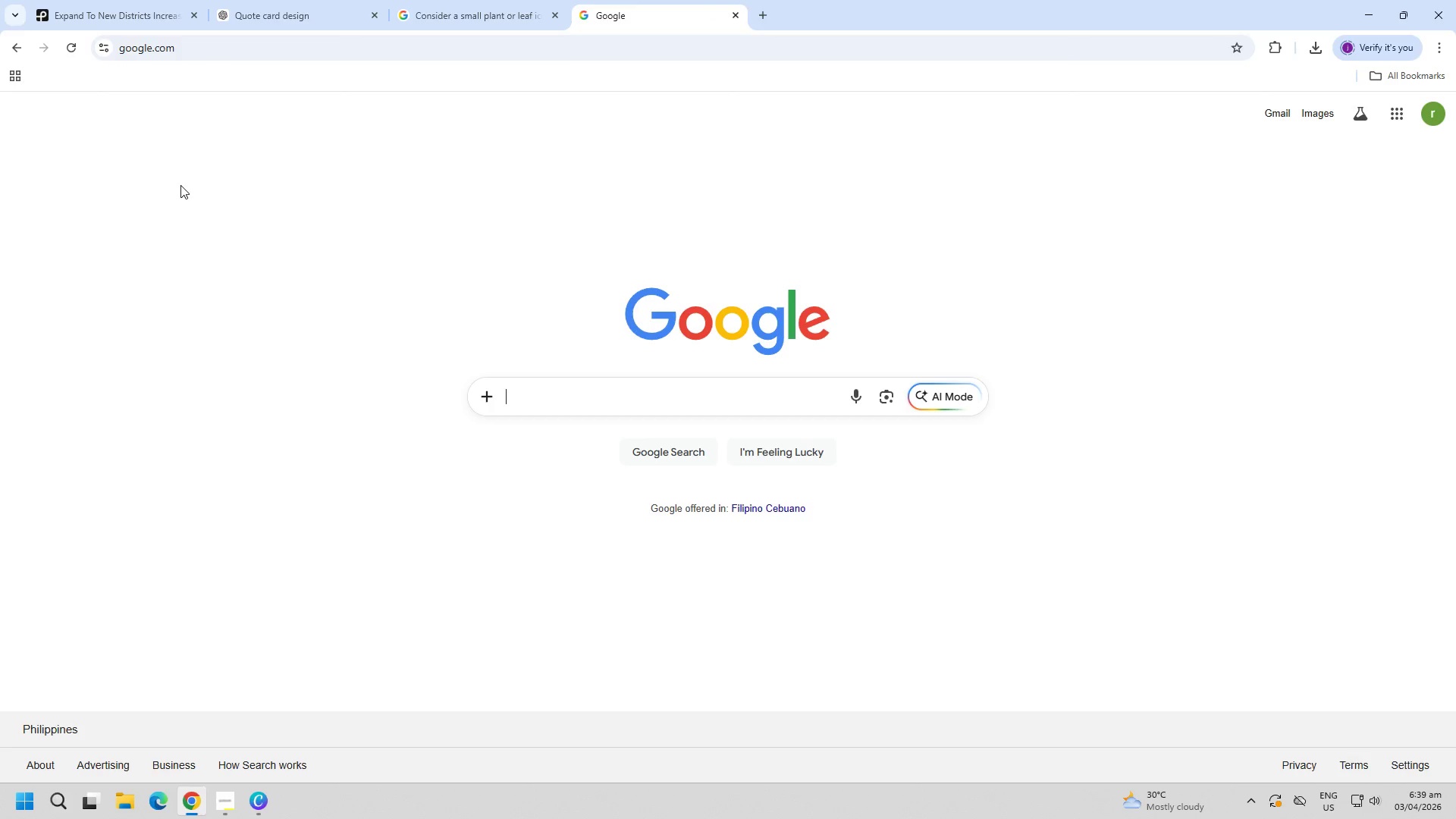 
type(chat)
 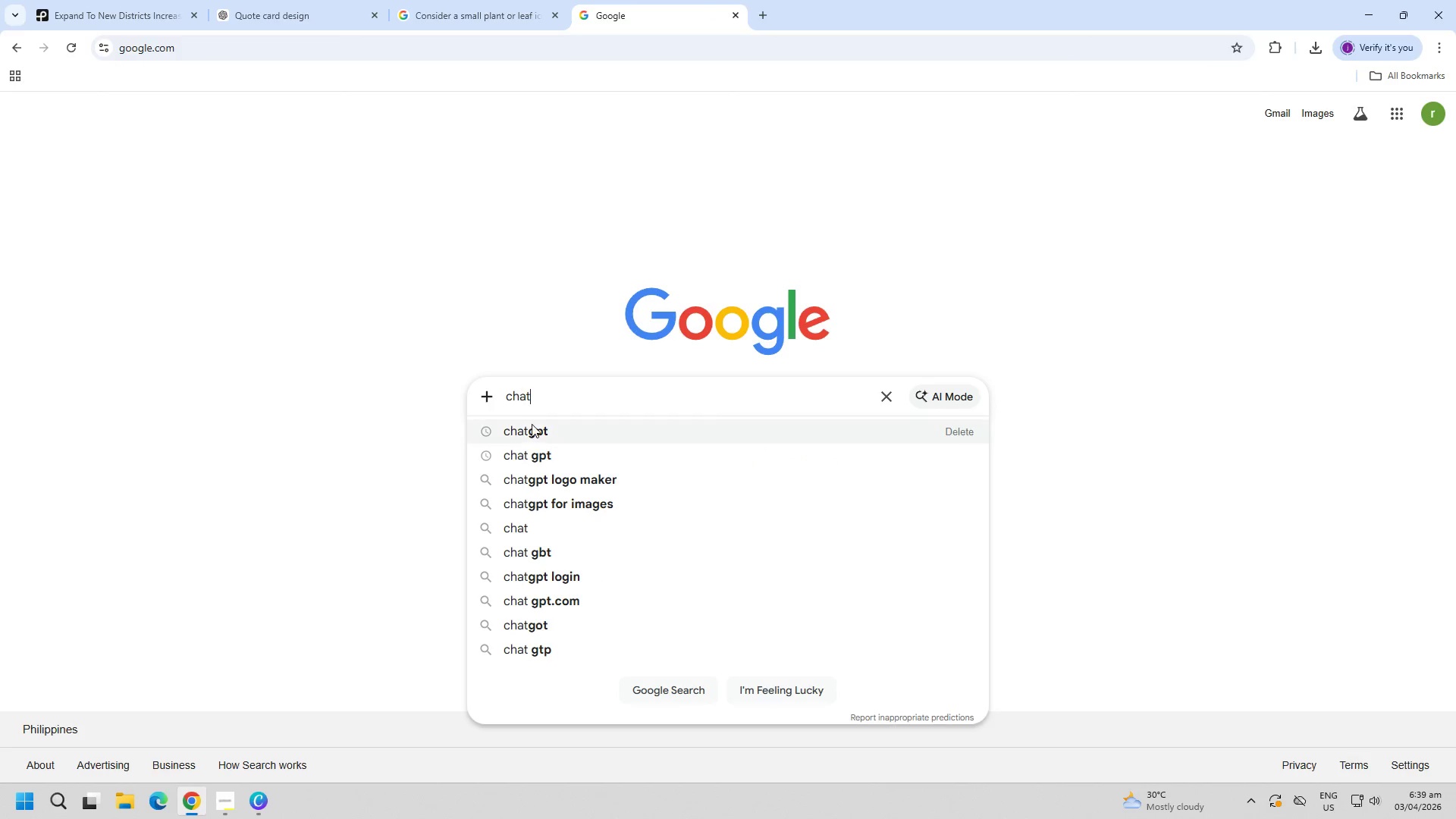 
left_click([539, 435])
 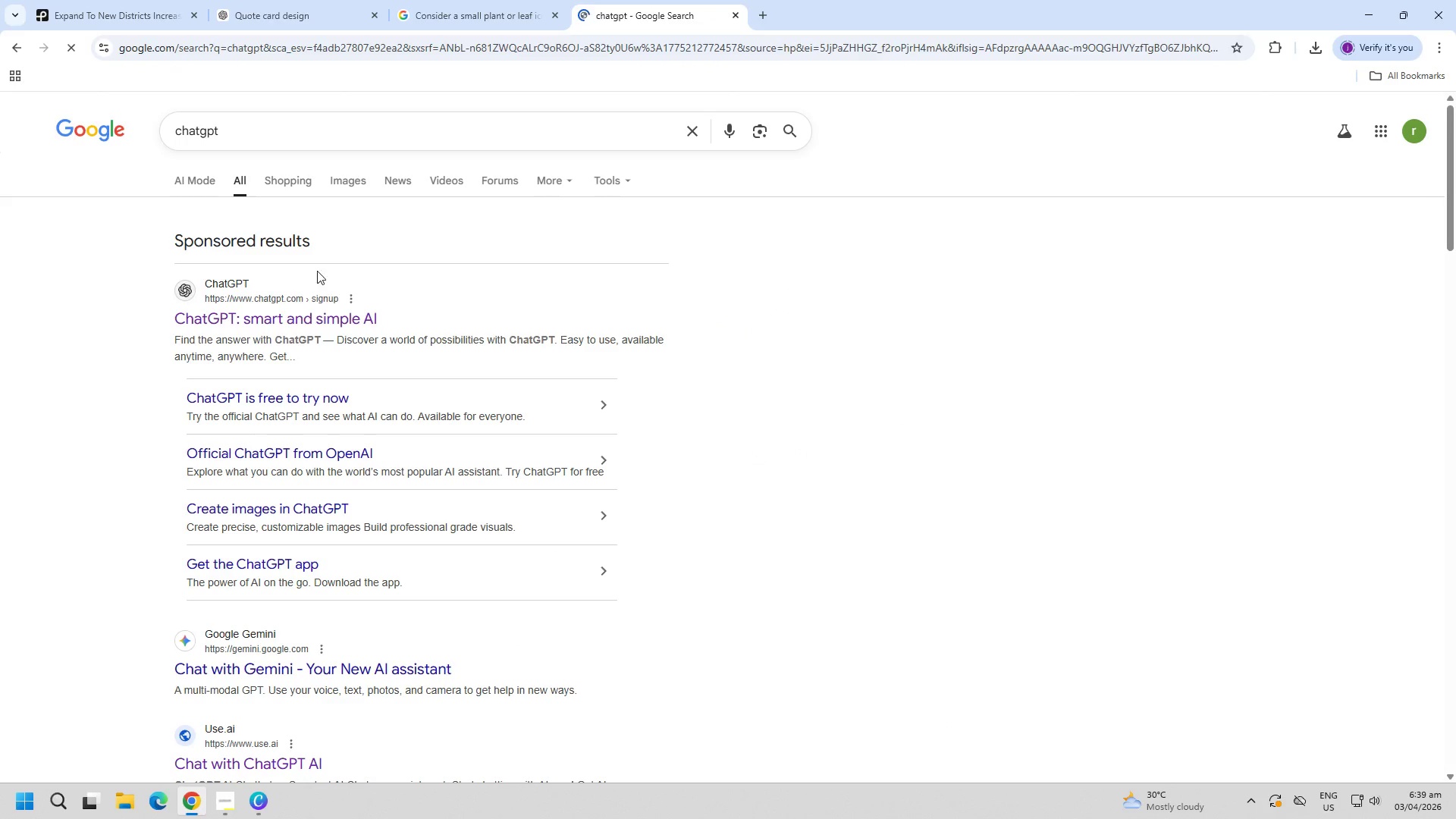 
left_click([283, 313])
 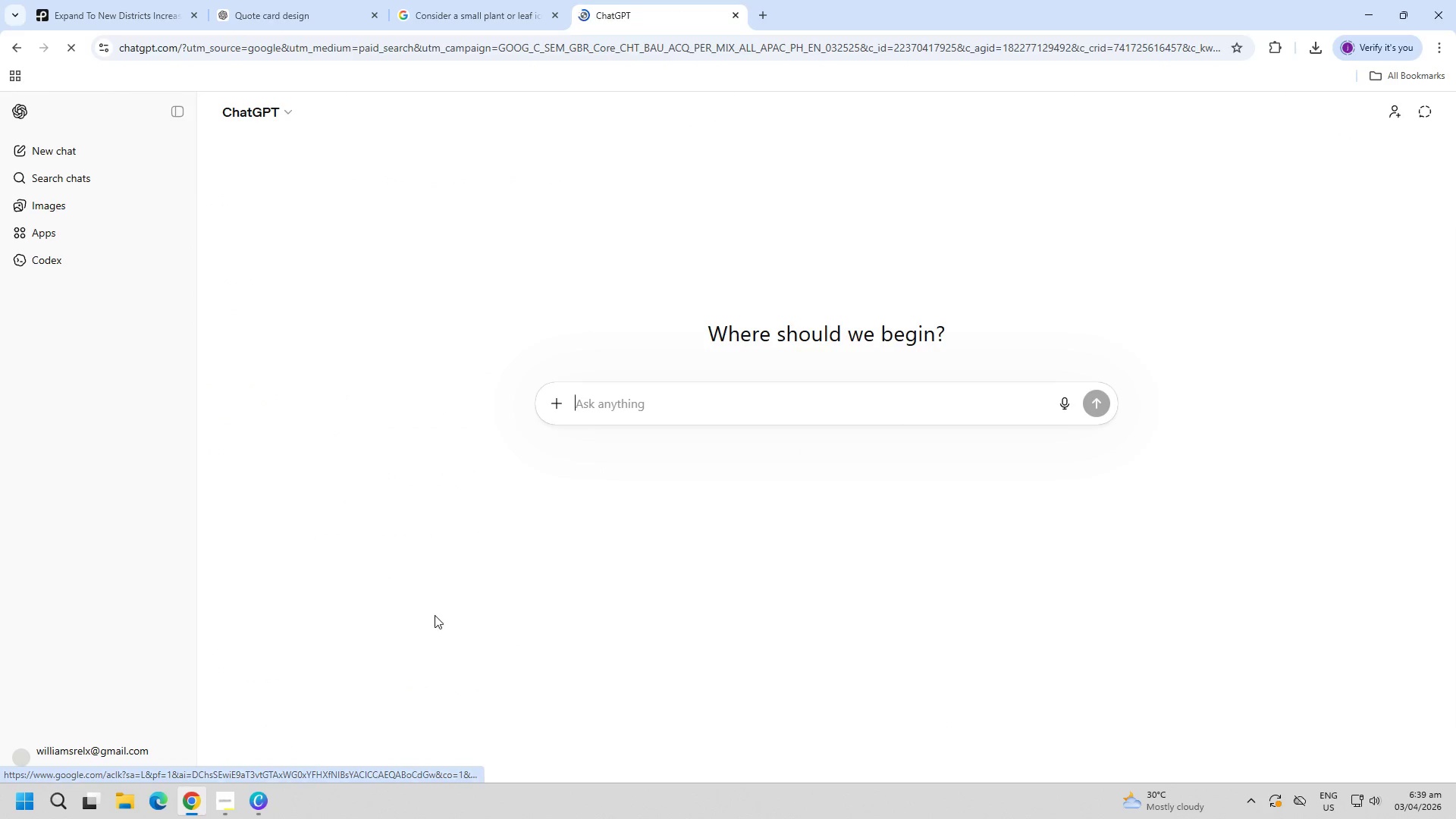 
key(Control+ControlLeft)
 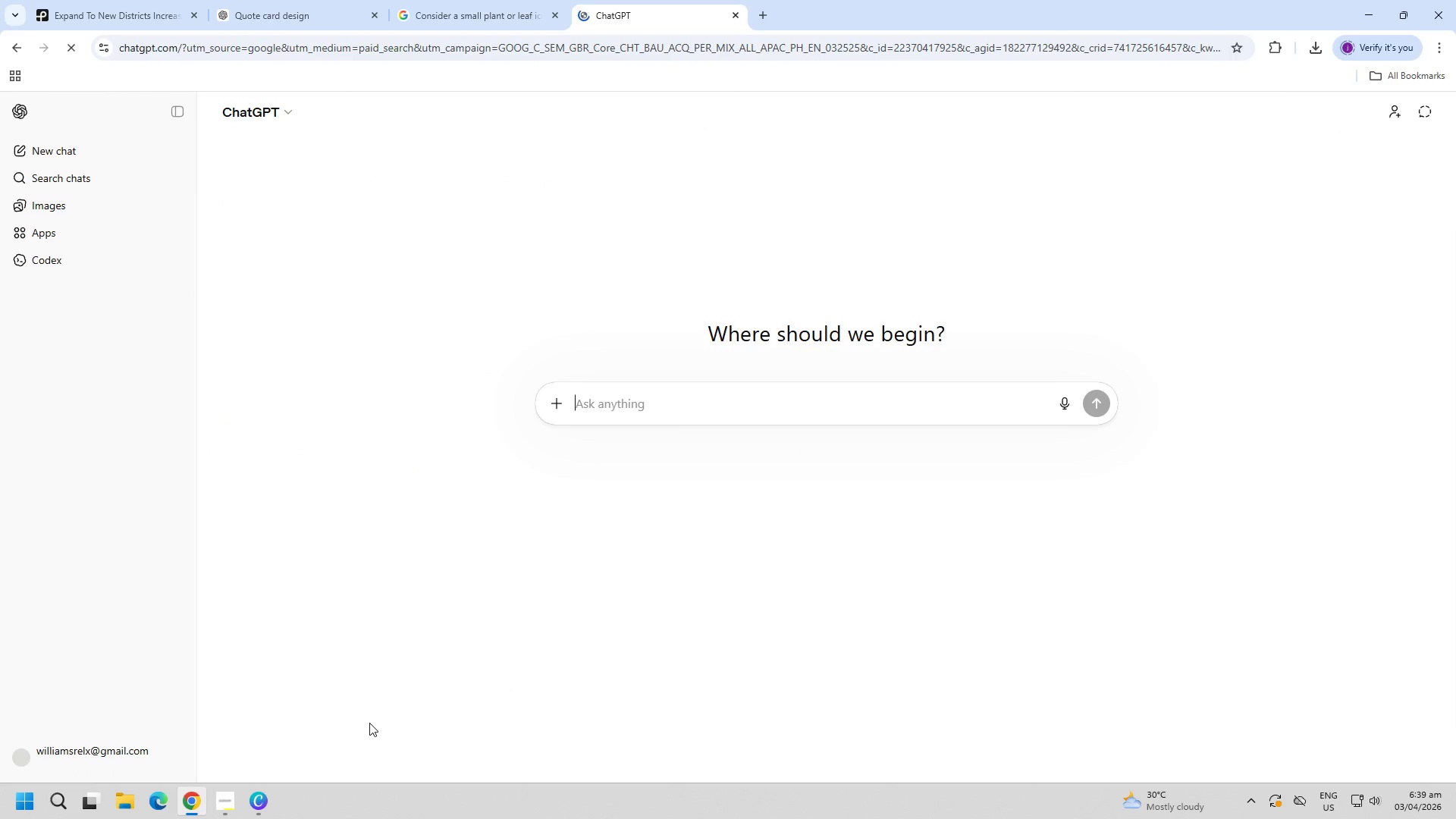 
key(Control+V)
 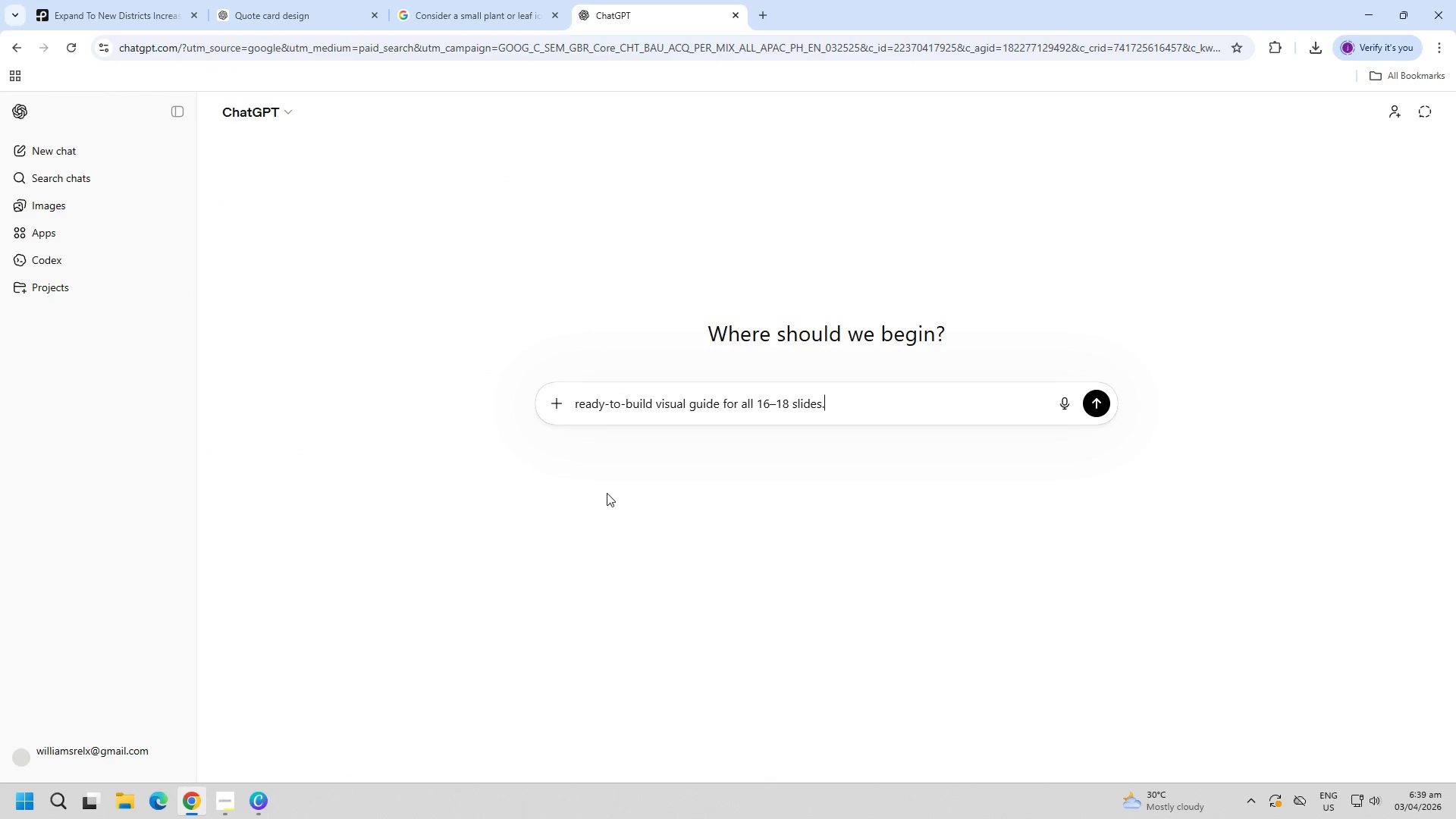 
key(Control+ControlLeft)
 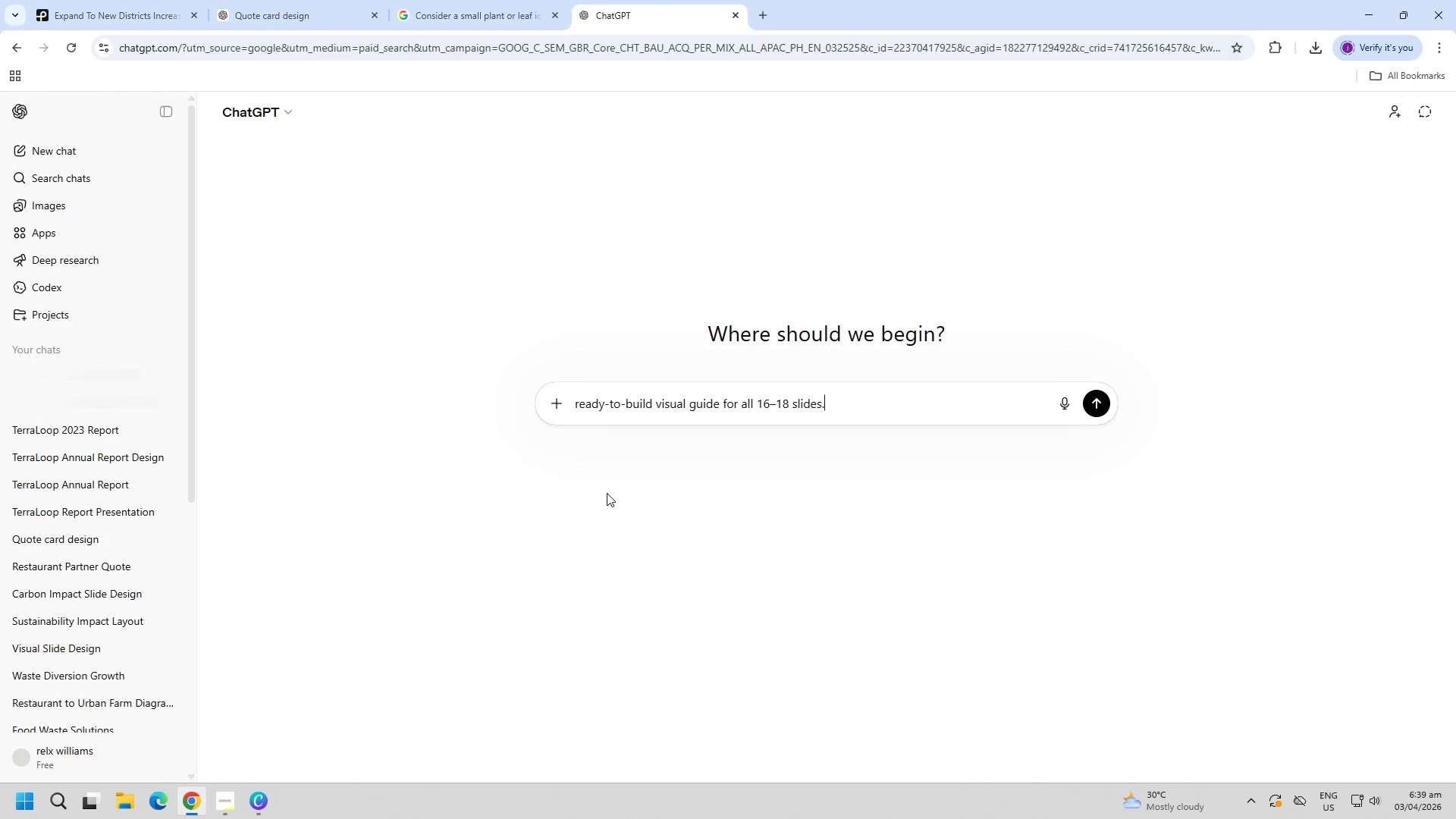 
key(Control+A)
 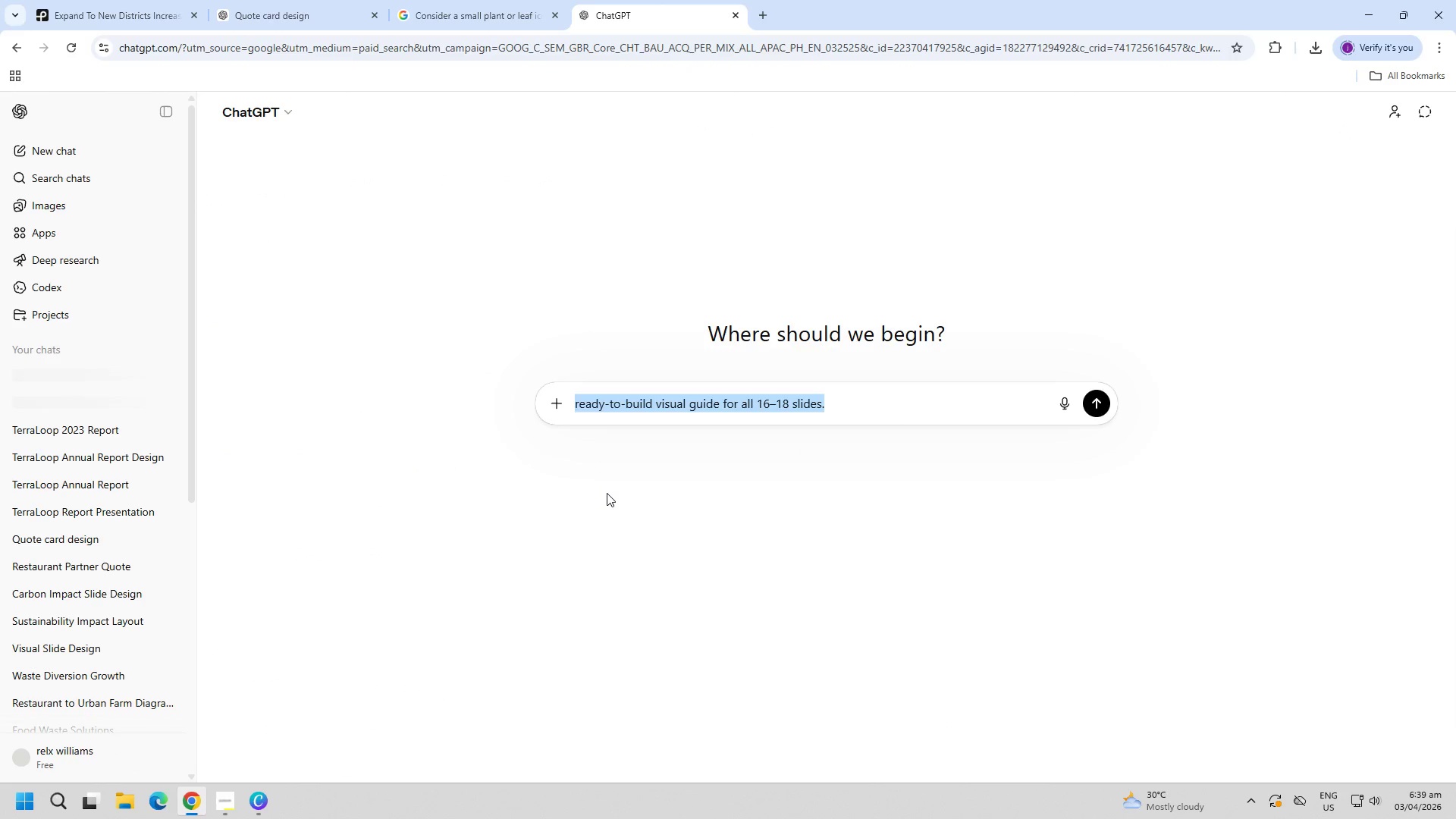 
key(Backspace)
 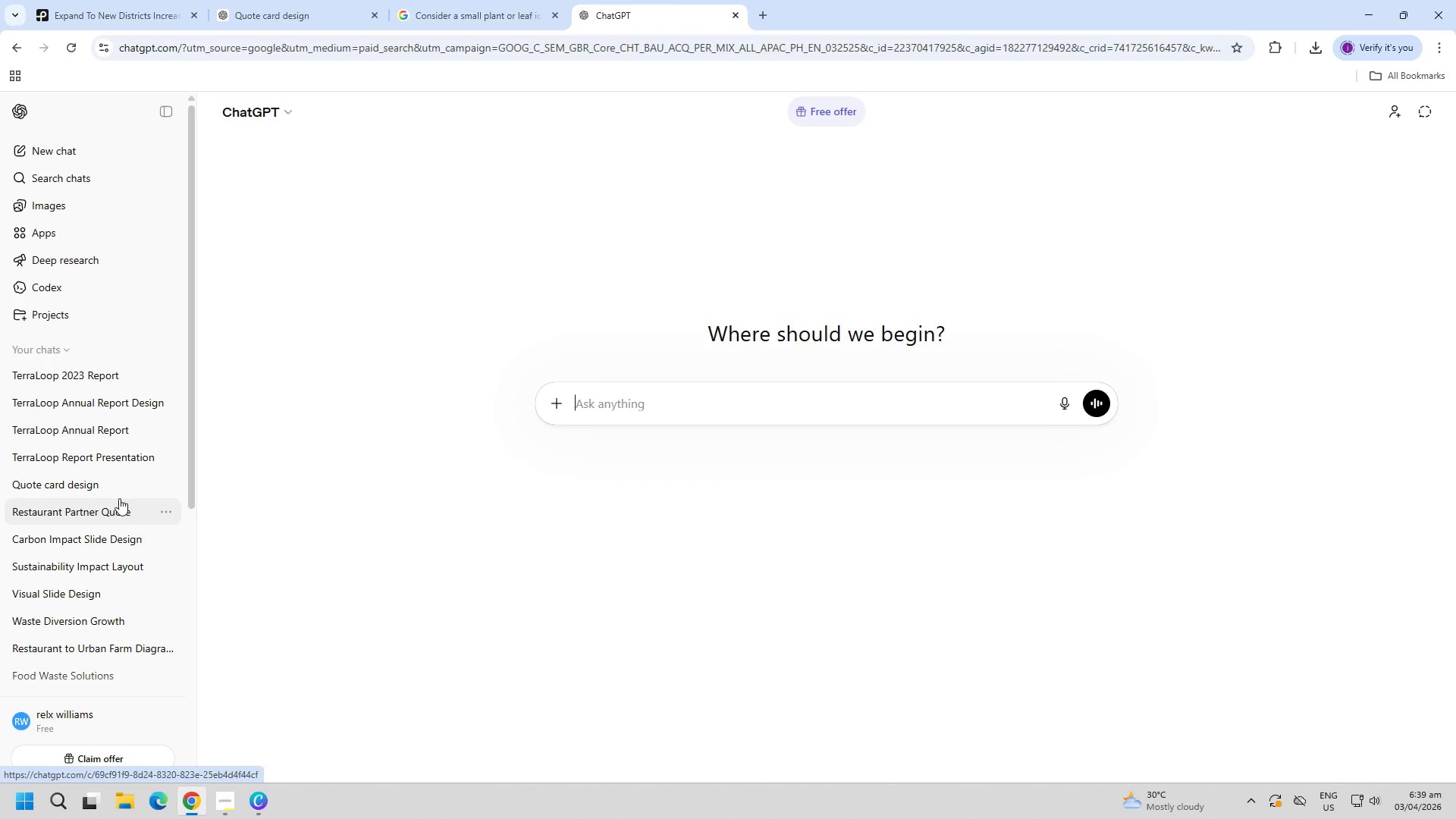 
wait(9.58)
 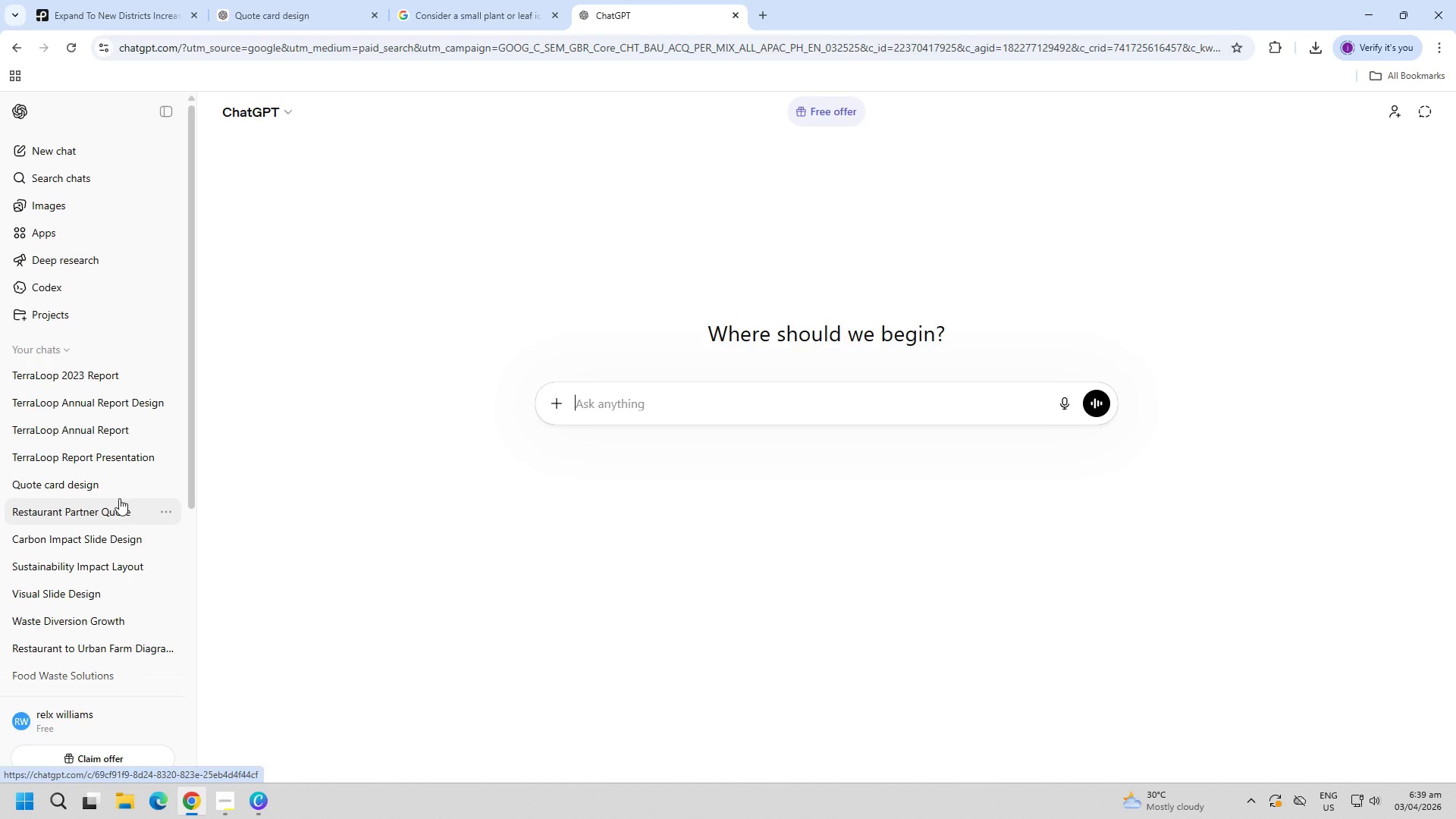 
scroll: coordinate [106, 525], scroll_direction: down, amount: 2.0
 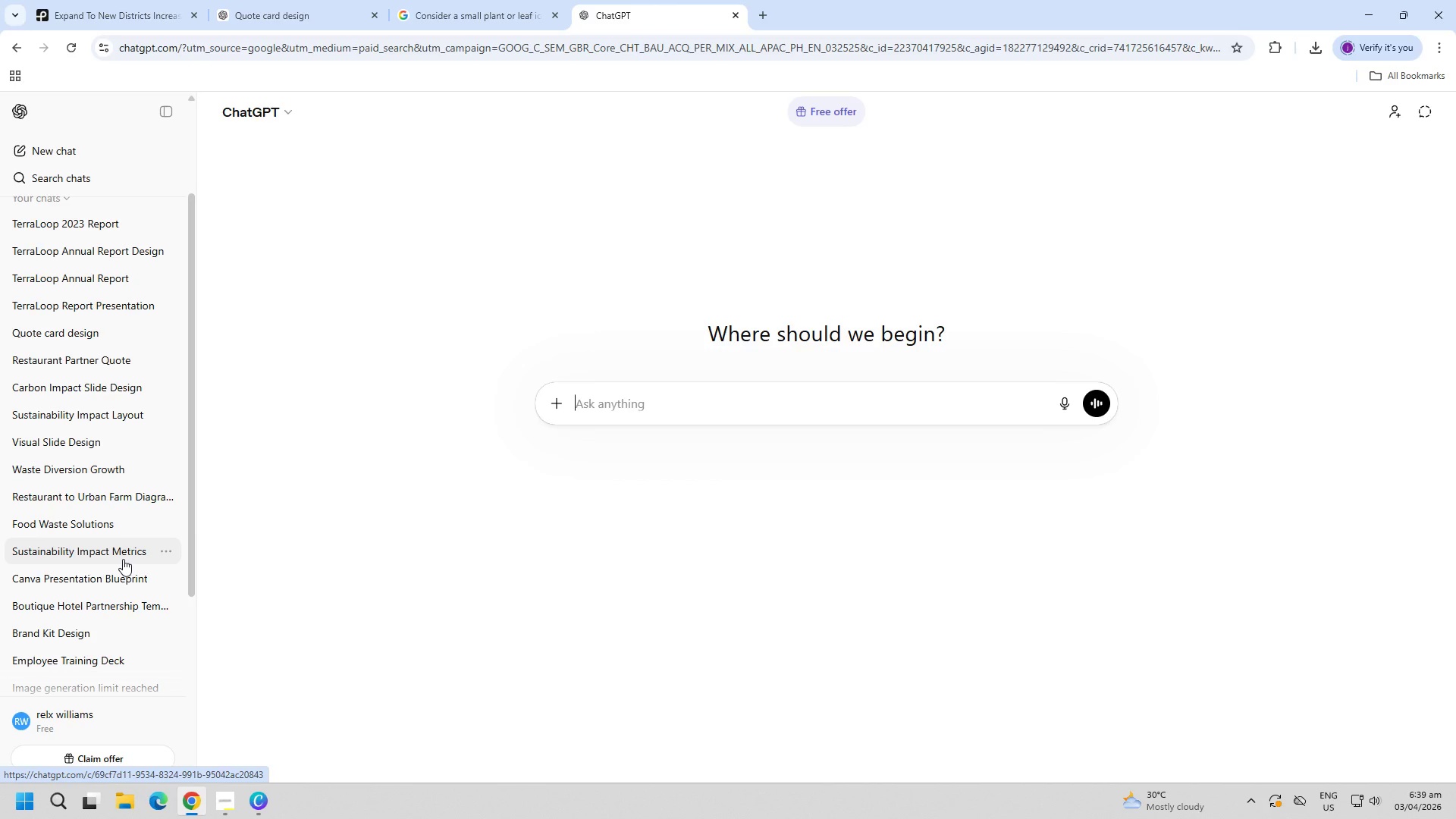 
scroll: coordinate [123, 559], scroll_direction: up, amount: 2.0
 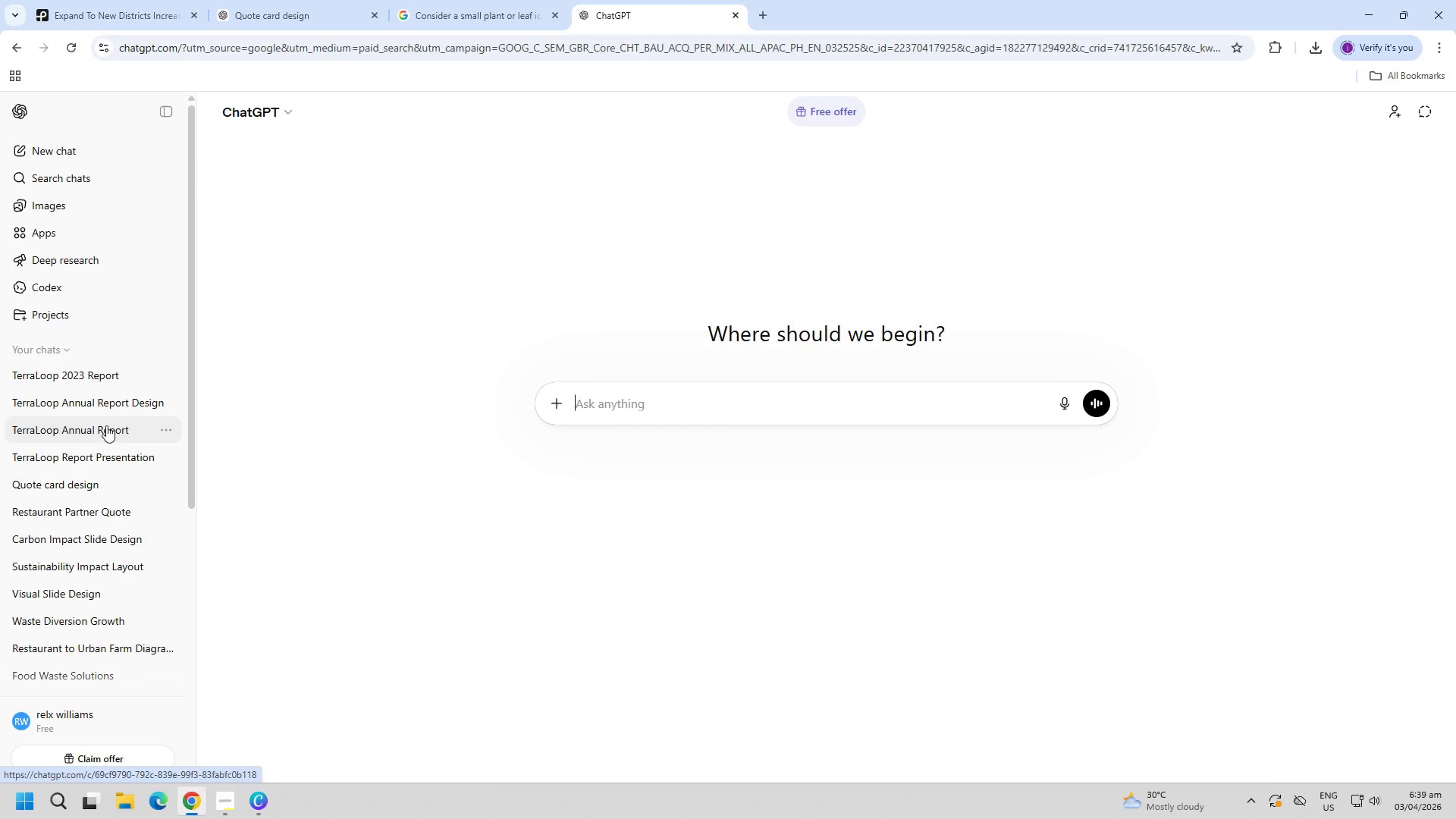 
left_click([99, 462])
 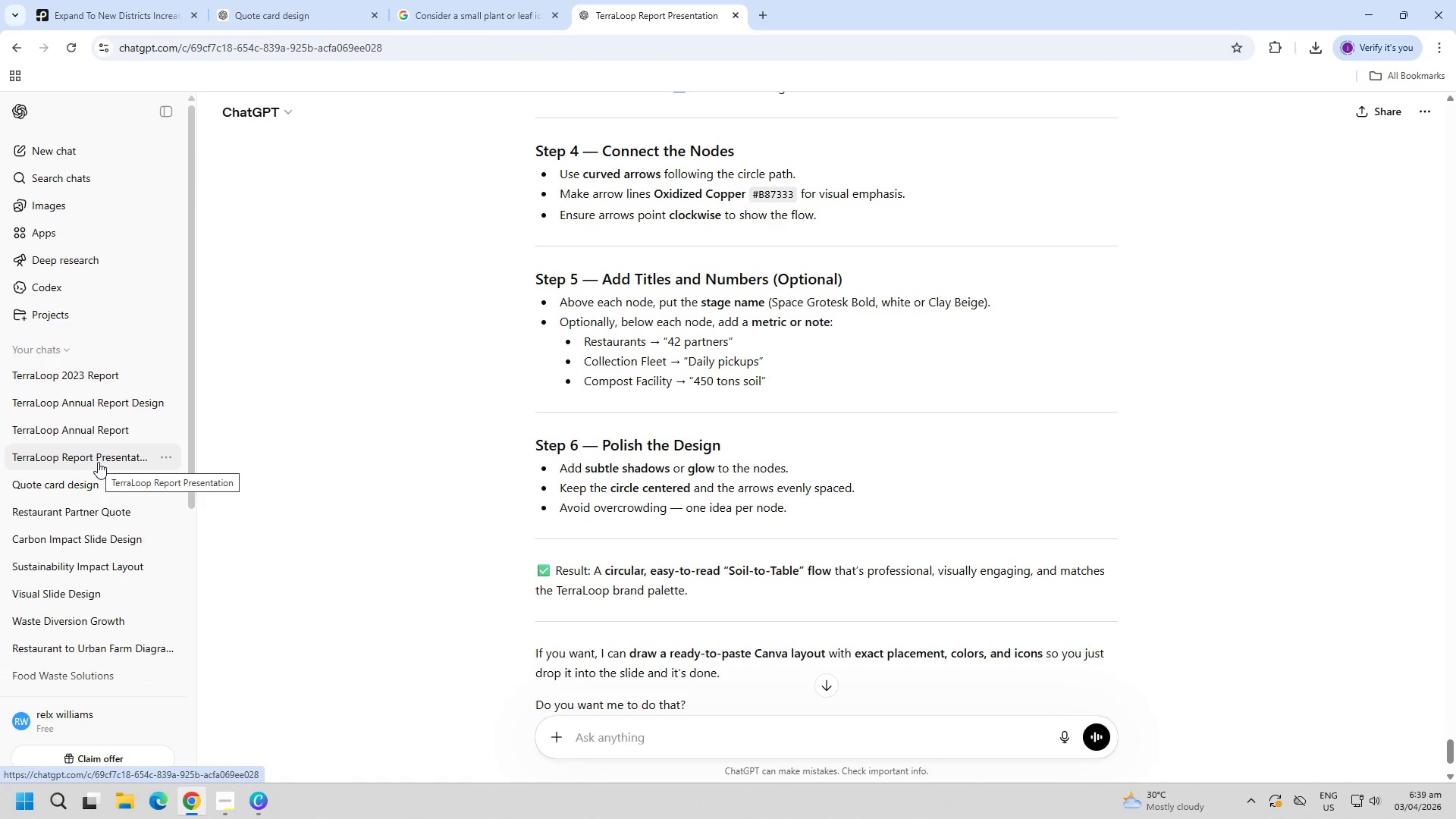 
scroll: coordinate [399, 448], scroll_direction: down, amount: 5.0
 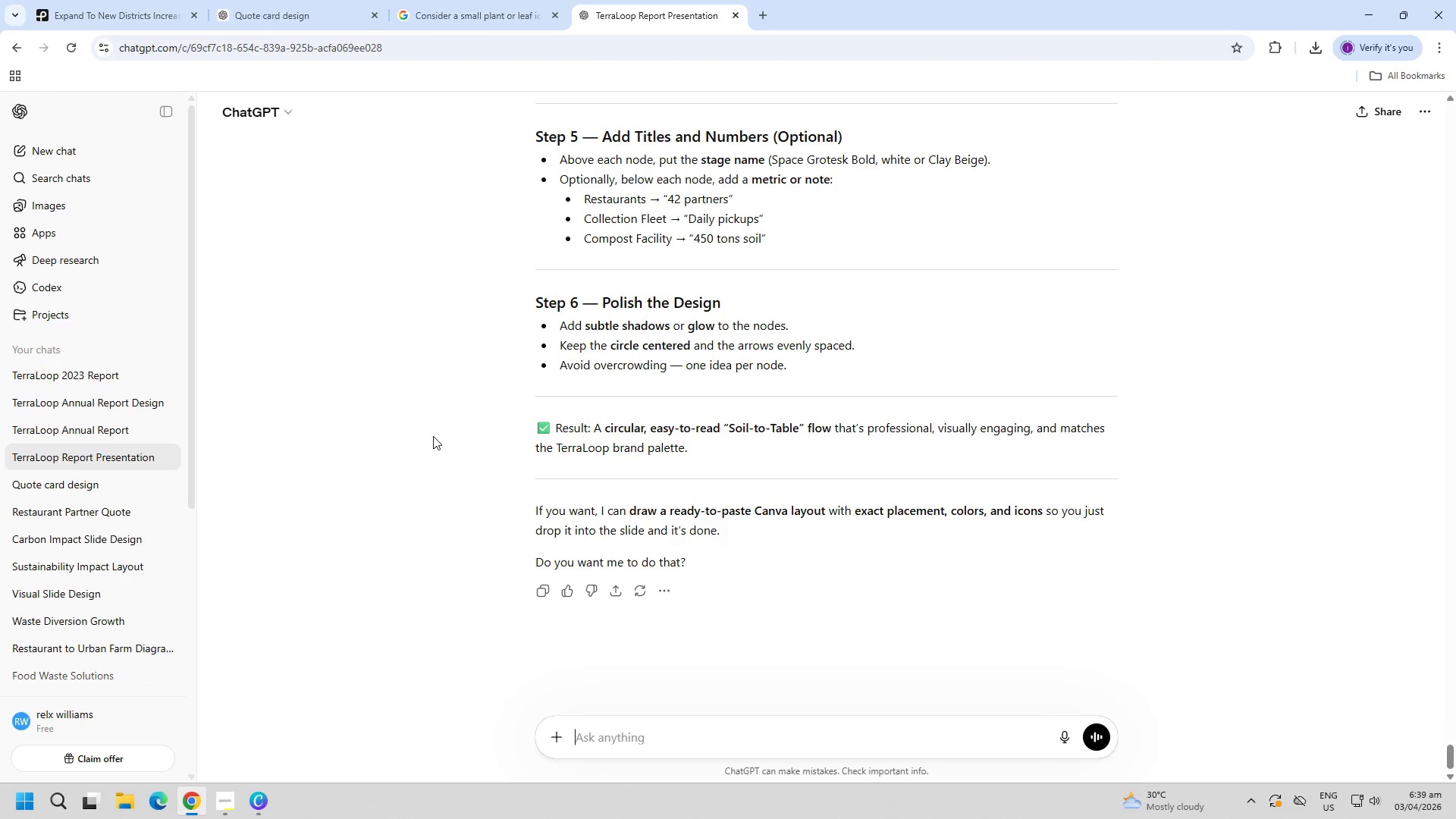 
scroll: coordinate [434, 447], scroll_direction: up, amount: 32.0
 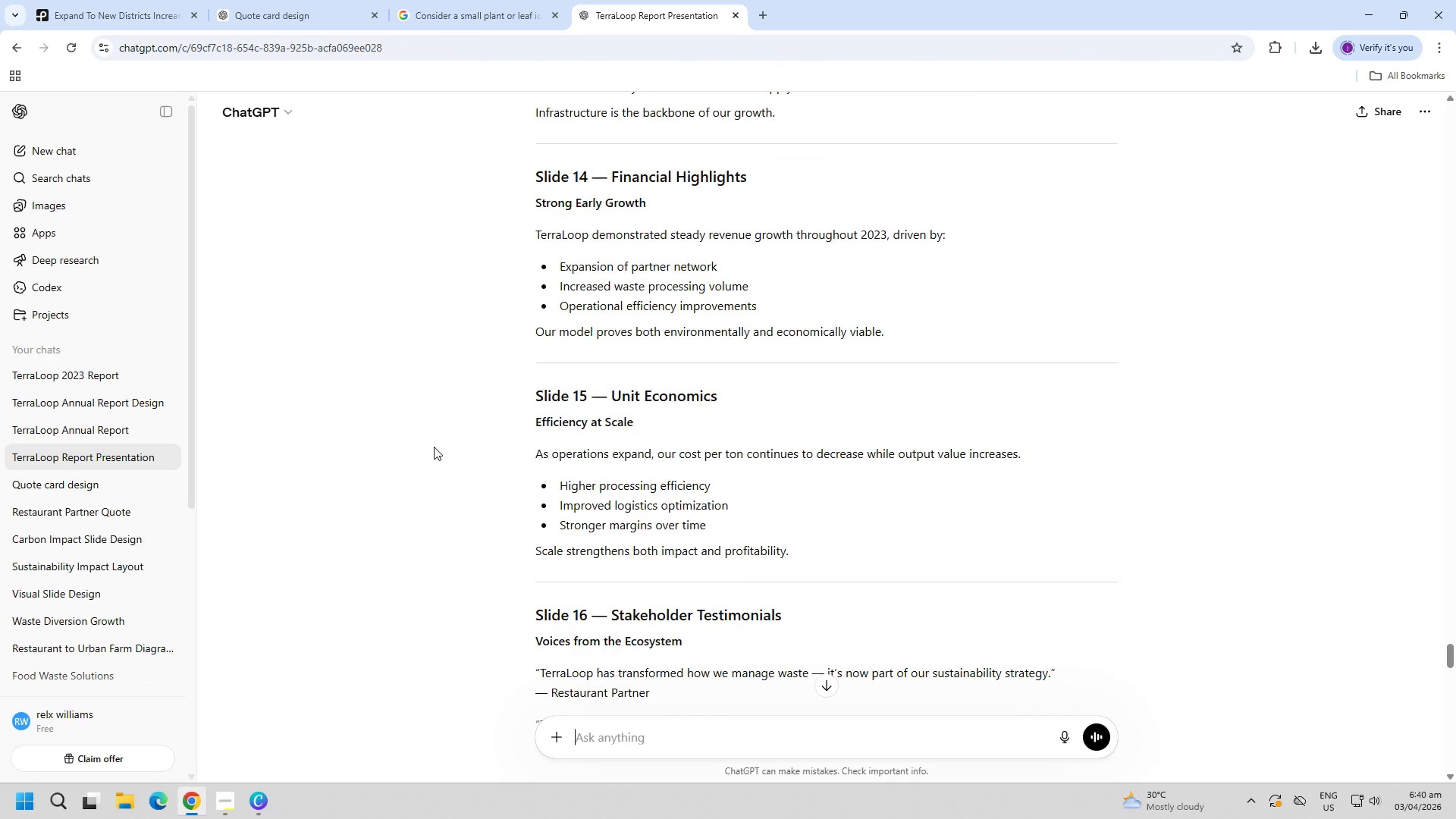 
scroll: coordinate [432, 472], scroll_direction: down, amount: 9.0
 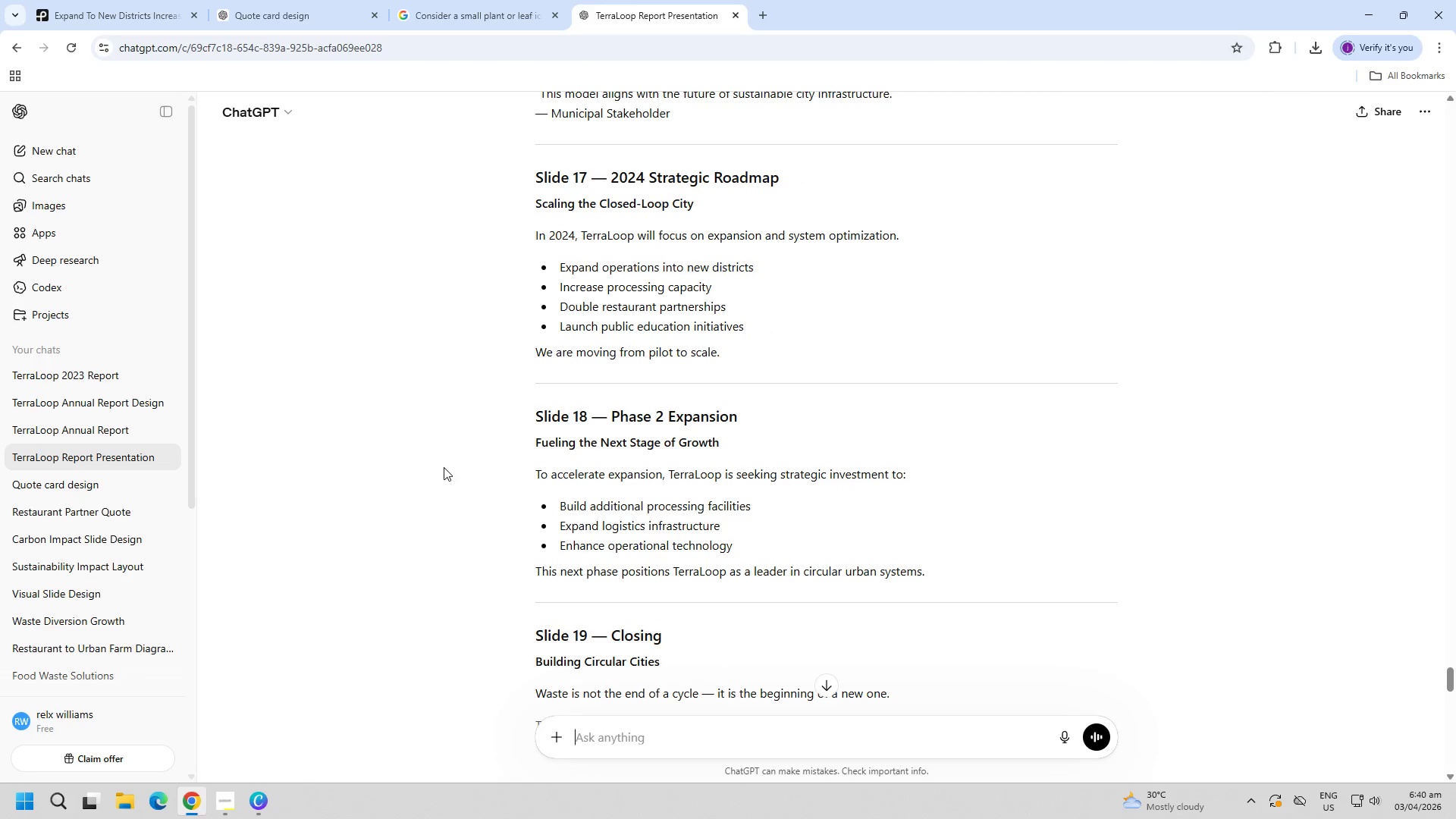 
key(Alt+AltLeft)
 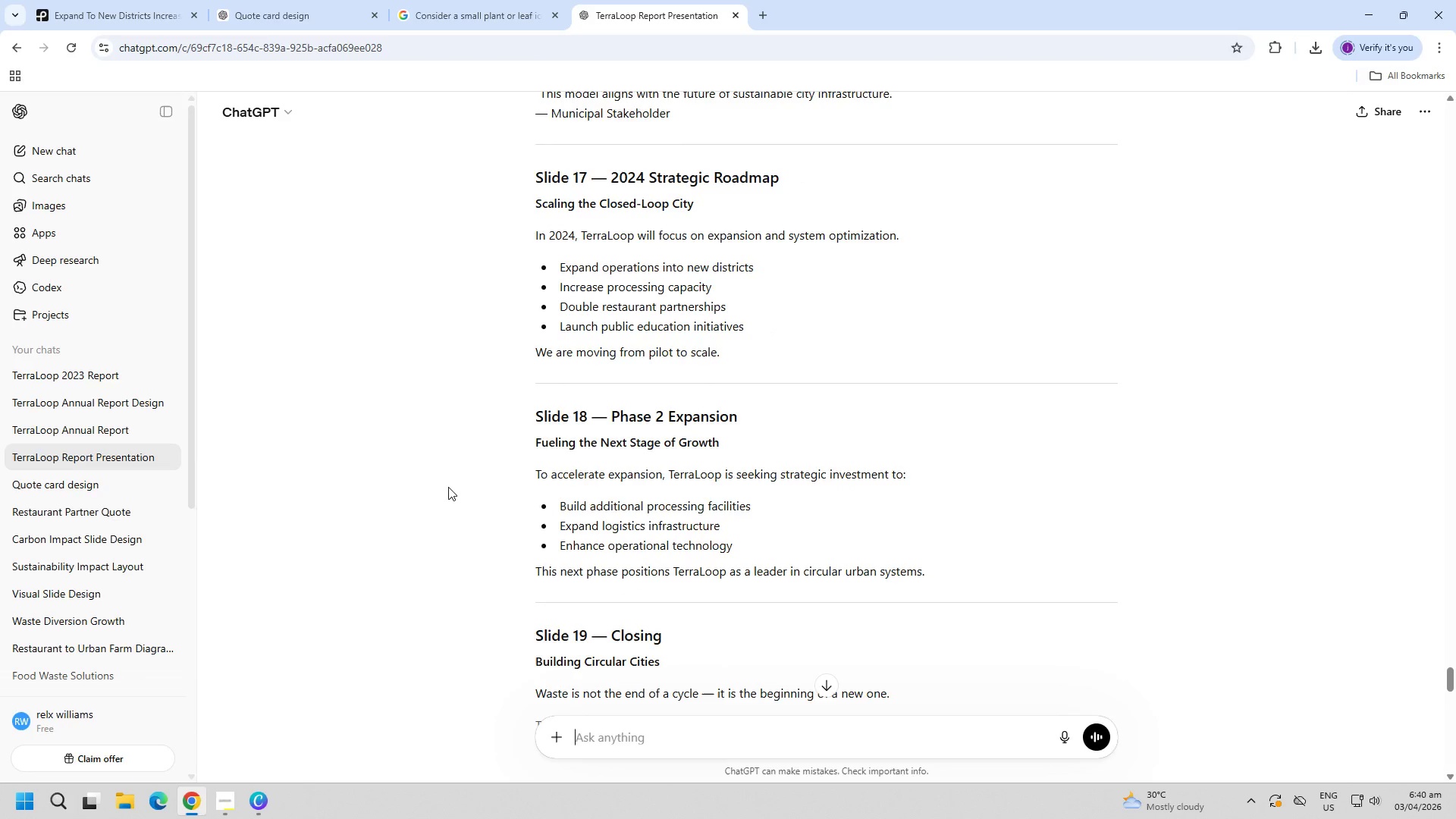 
key(Alt+Tab)